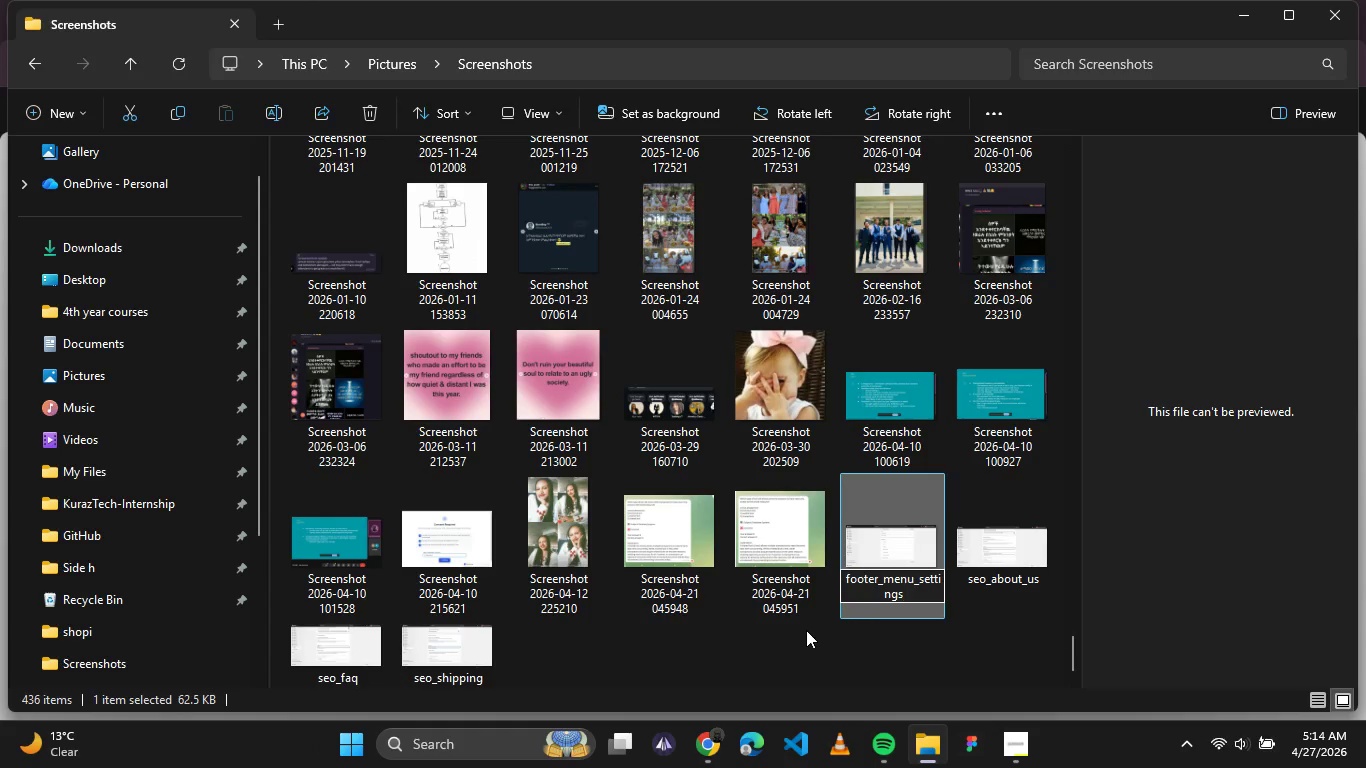 
left_click([806, 630])
 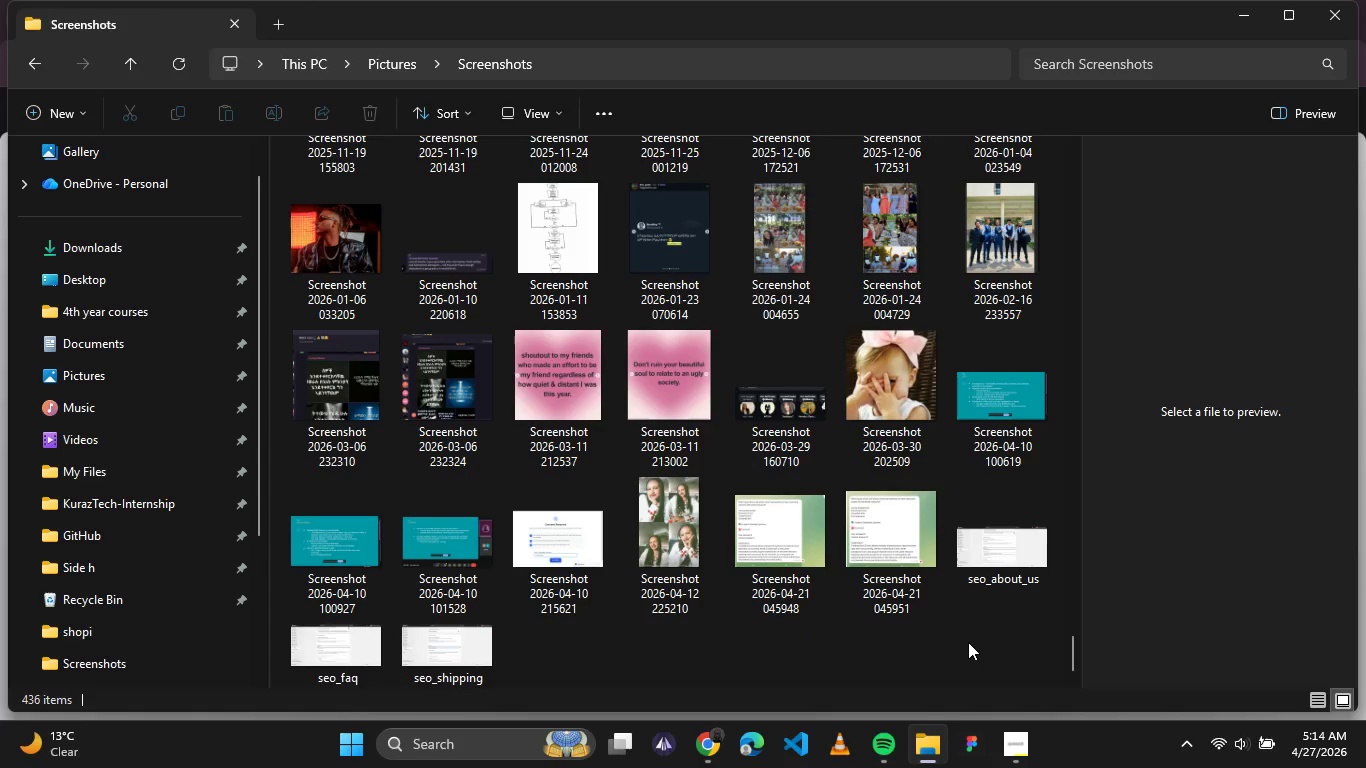 
wait(12.58)
 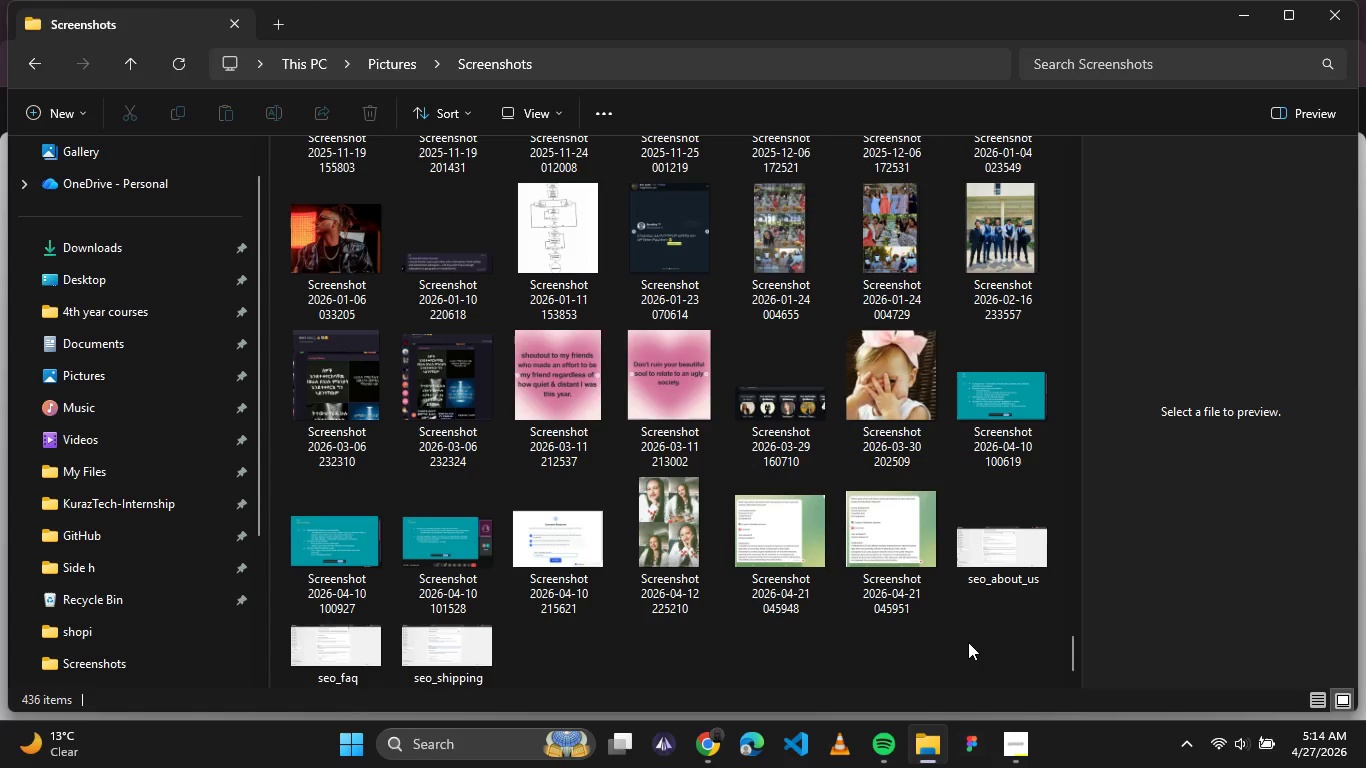 
left_click([710, 743])
 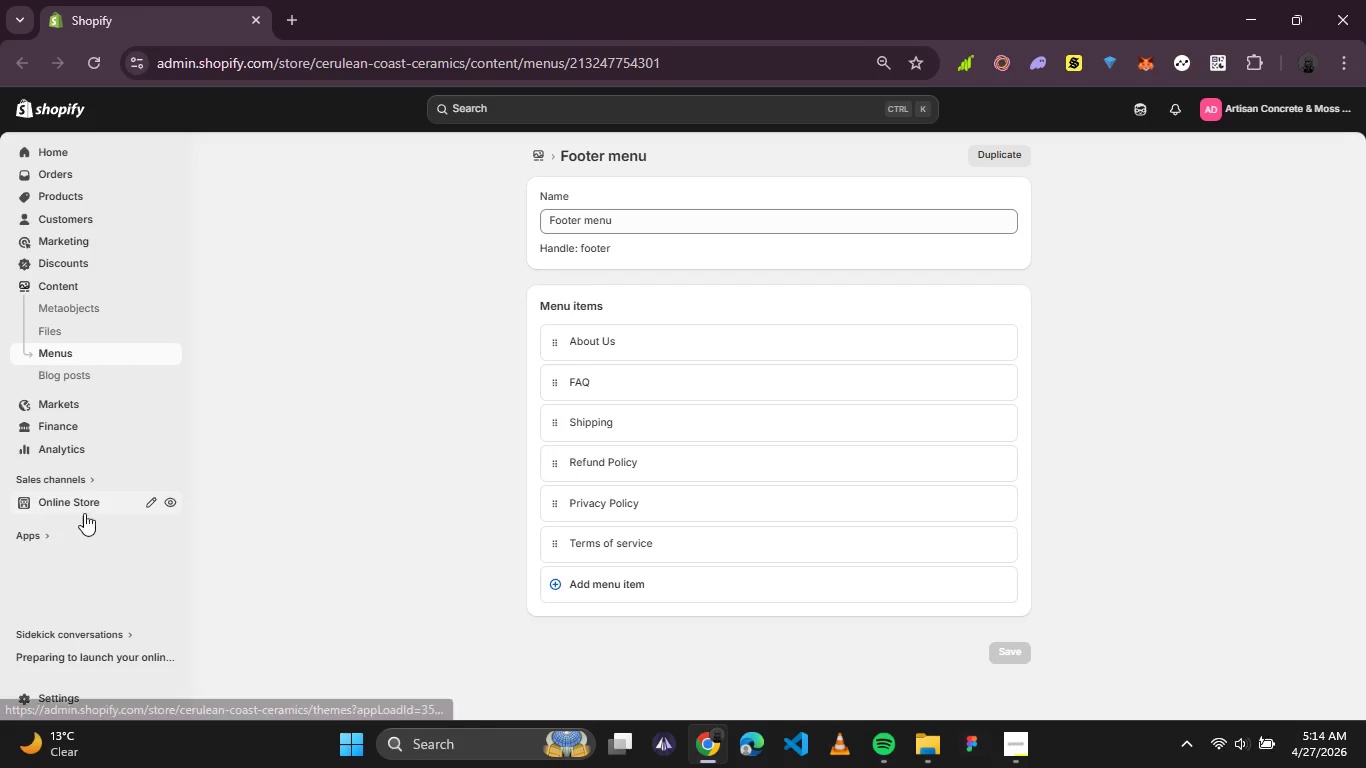 
left_click([171, 506])
 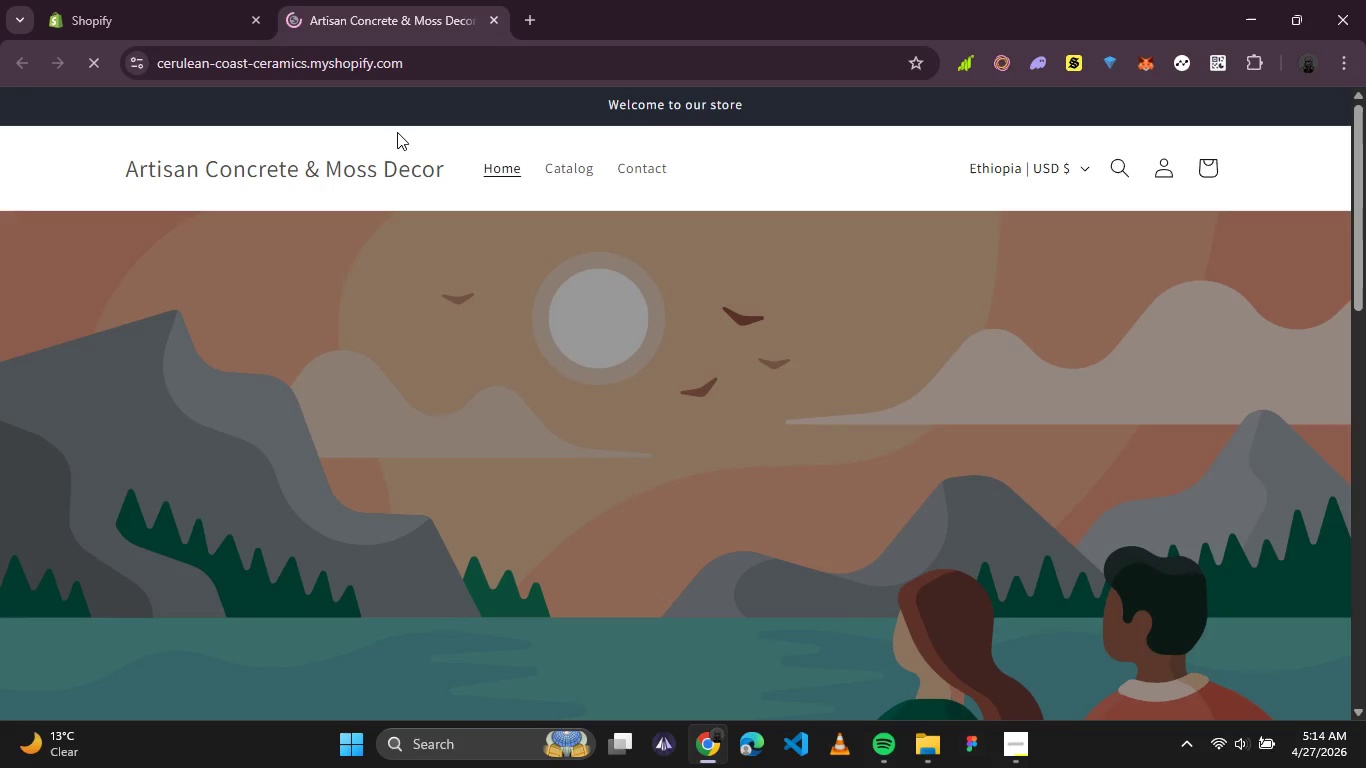 
wait(7.5)
 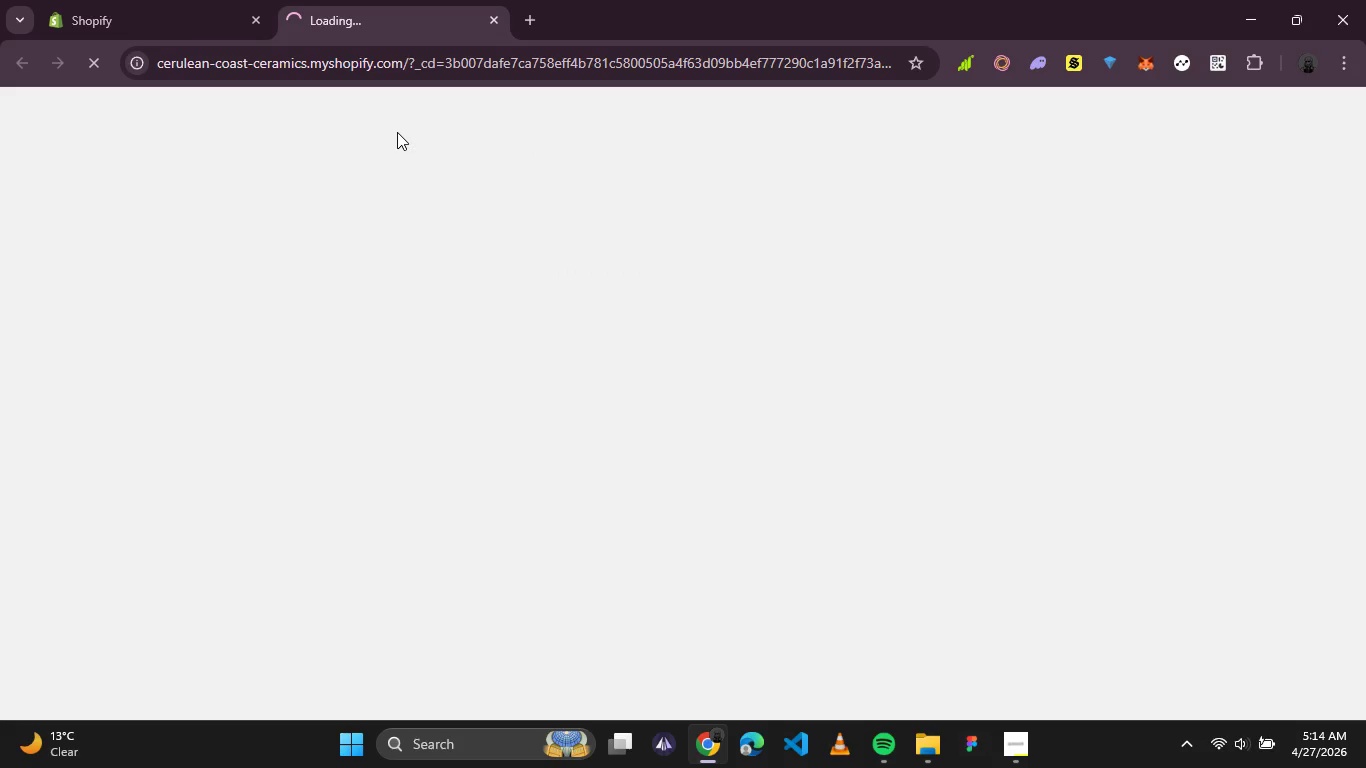 
scroll: coordinate [689, 205], scroll_direction: down, amount: 3.0
 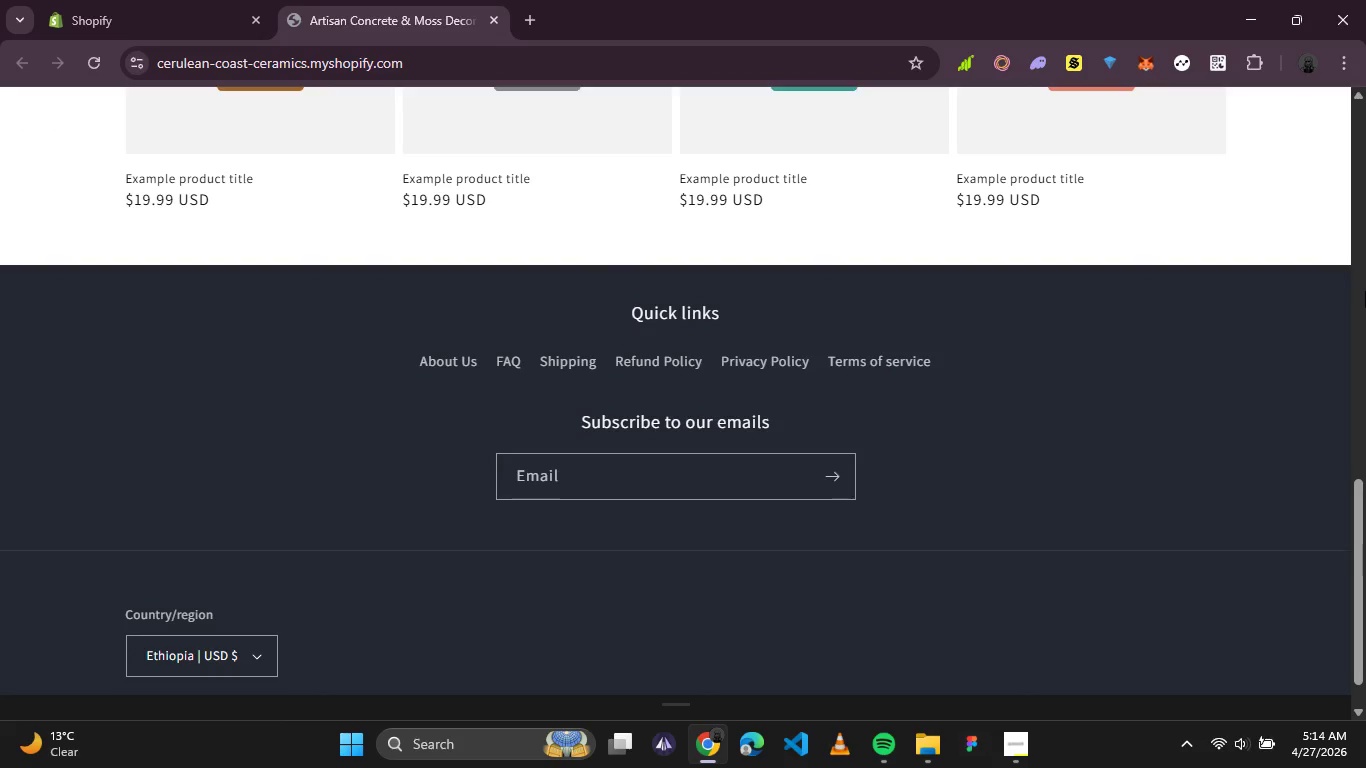 
wait(6.86)
 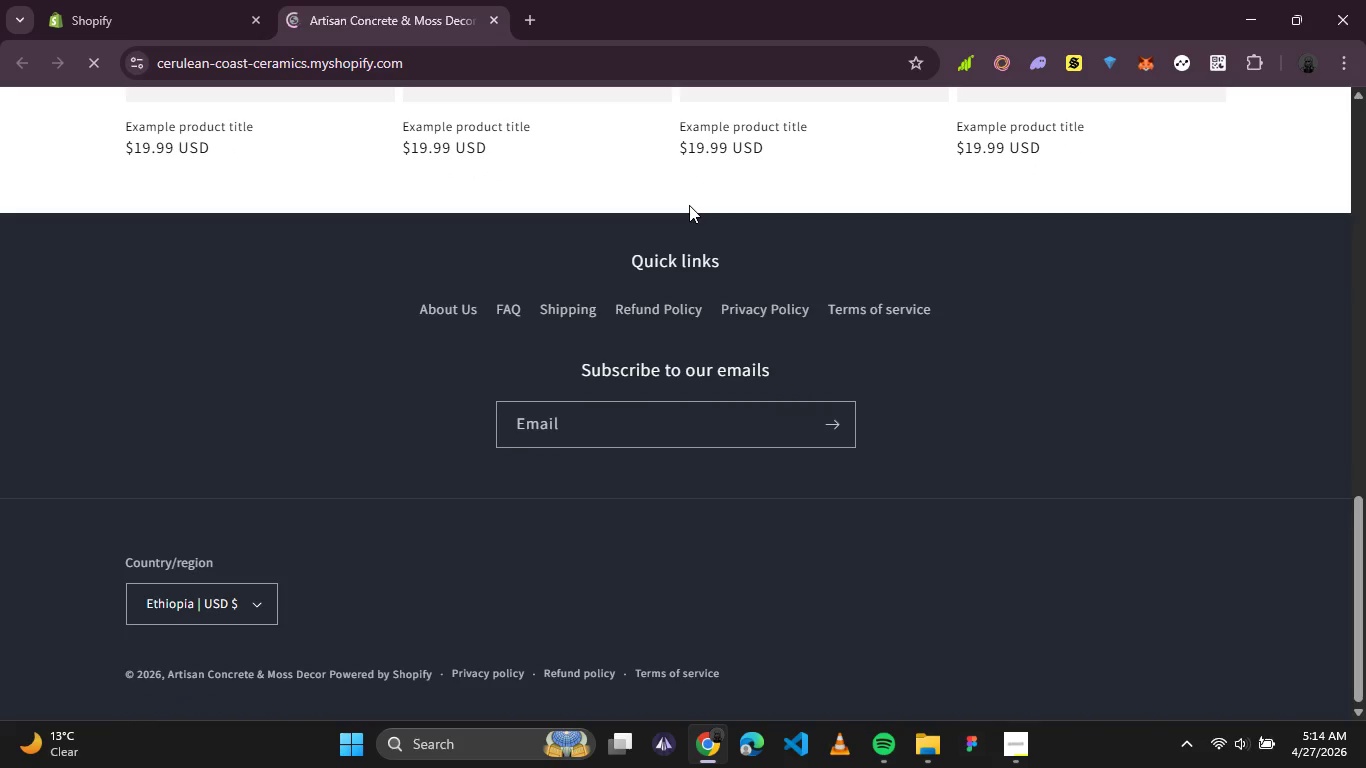 
key(PrintScreen)
 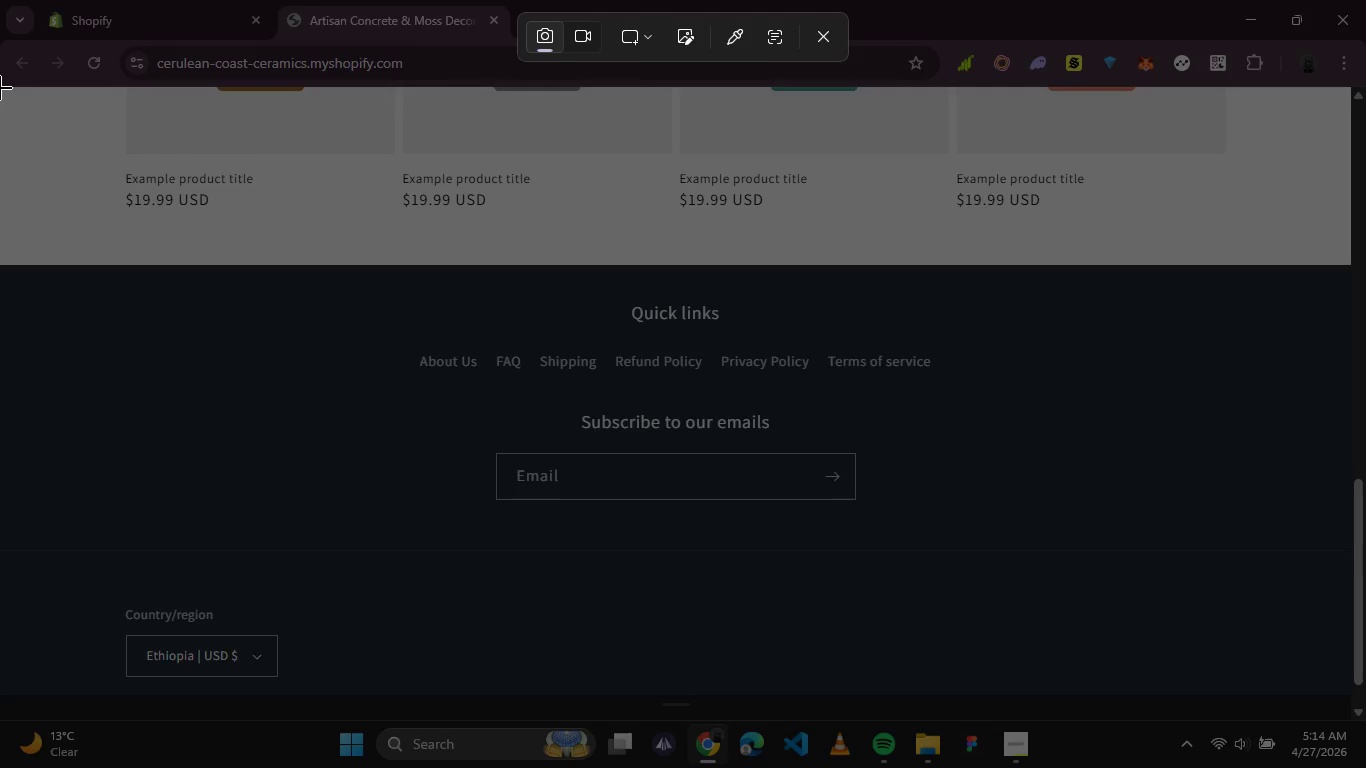 
left_click_drag(start_coordinate=[0, 87], to_coordinate=[1352, 695])
 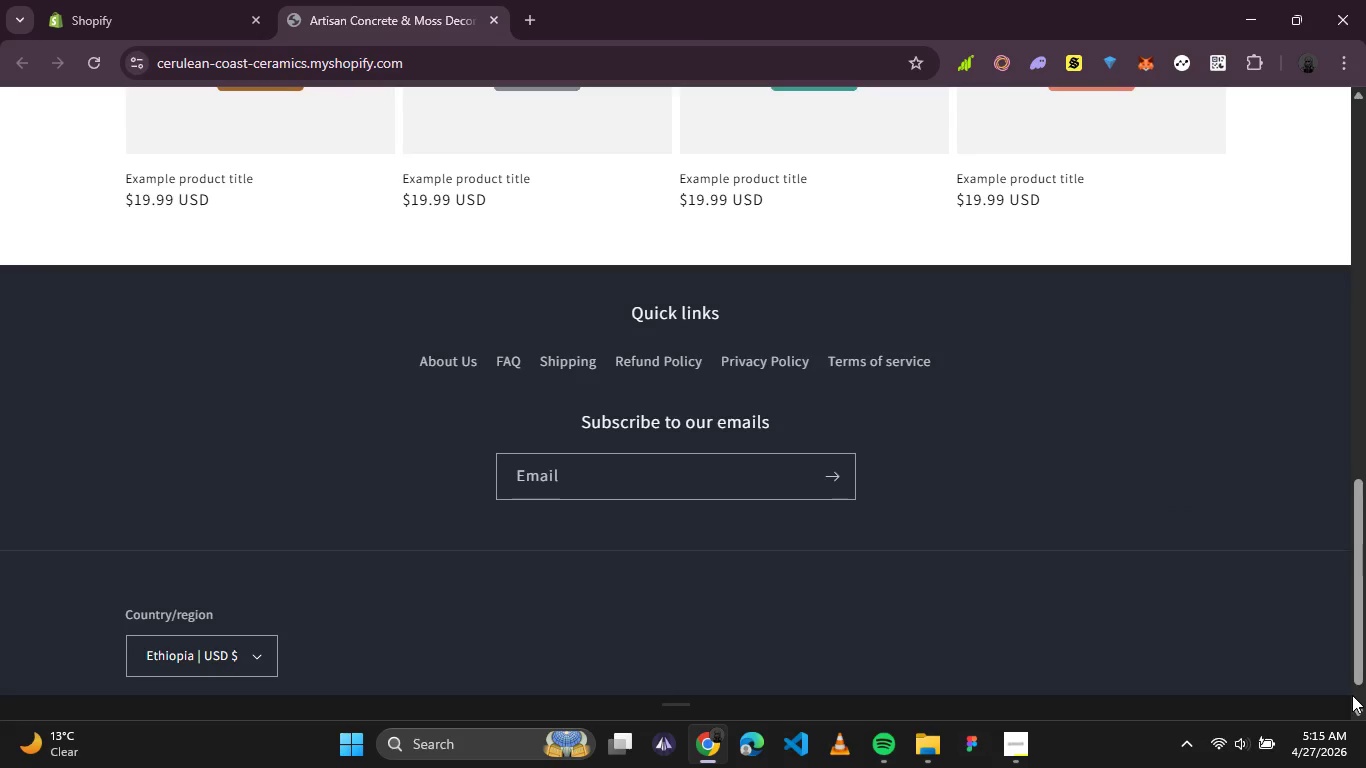 
wait(23.02)
 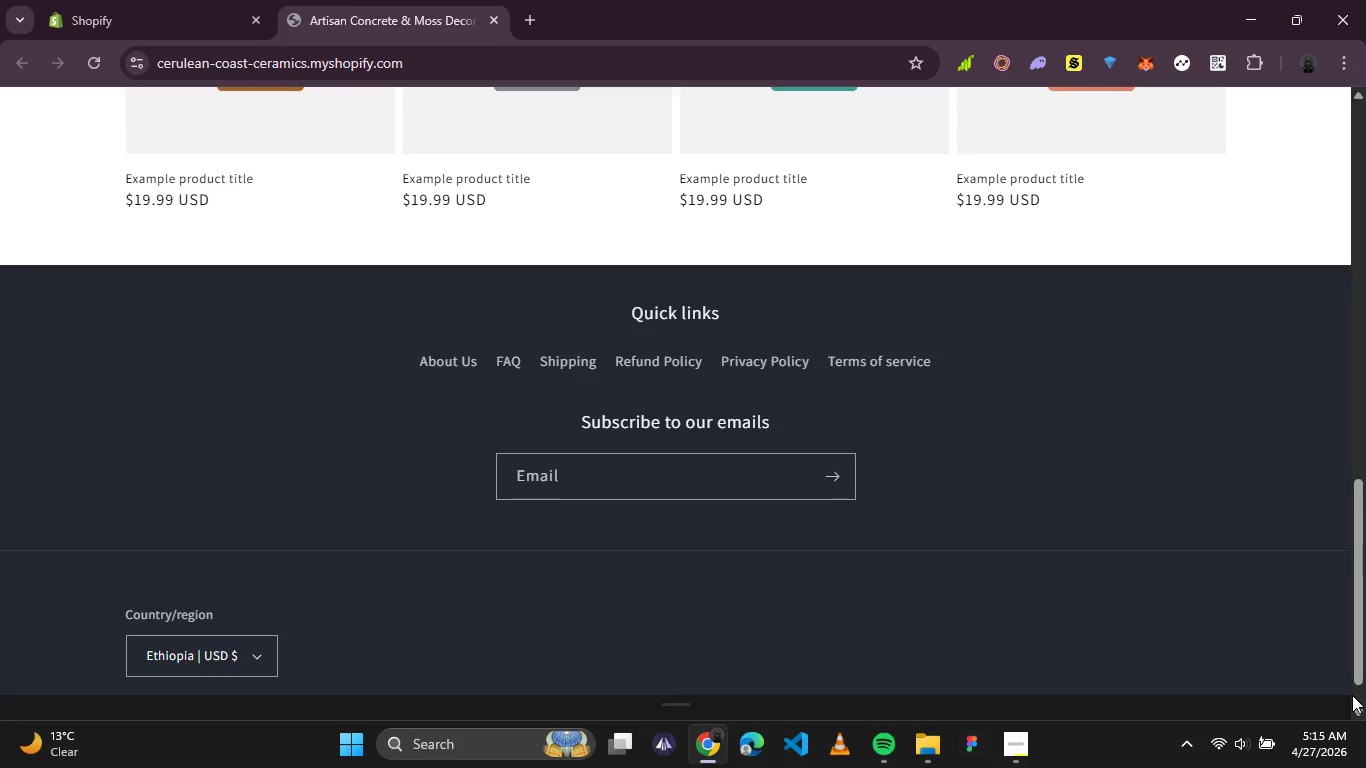 
left_click([917, 738])
 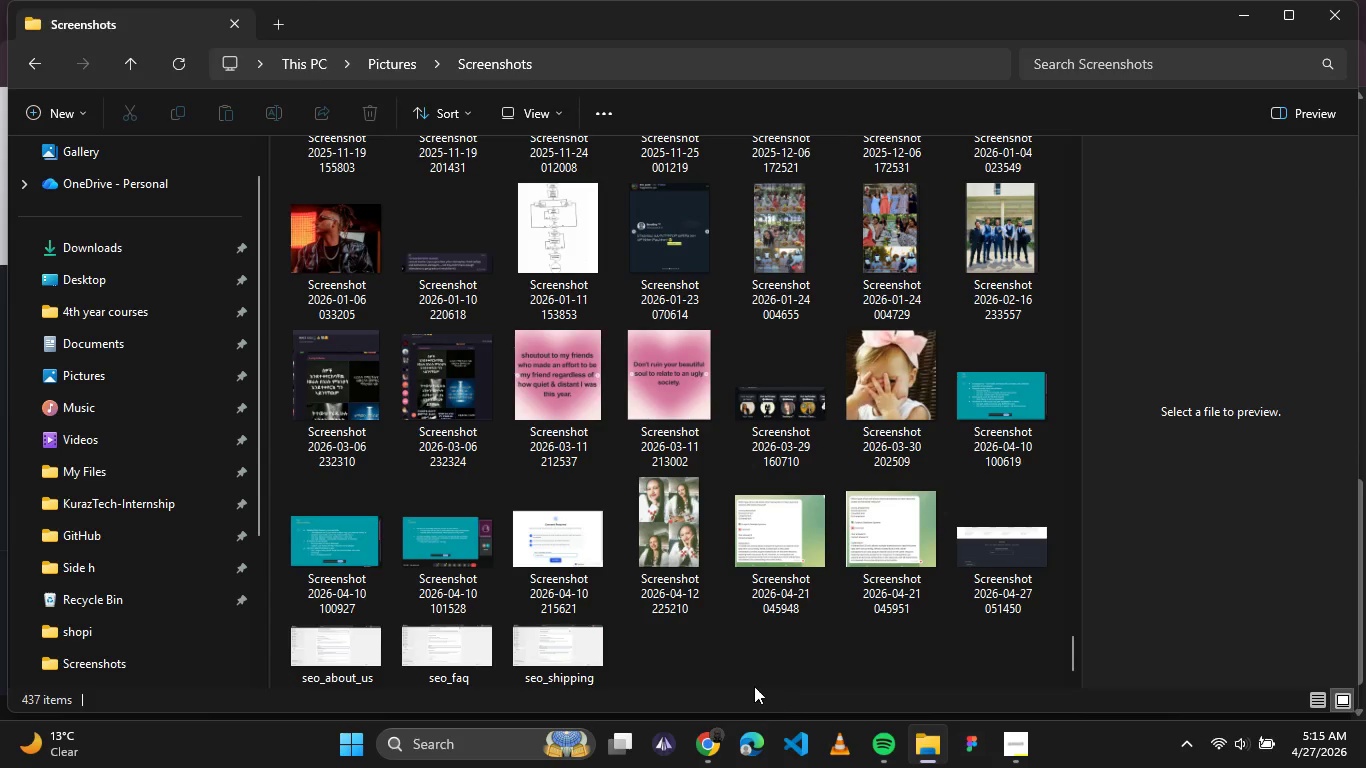 
left_click([660, 657])
 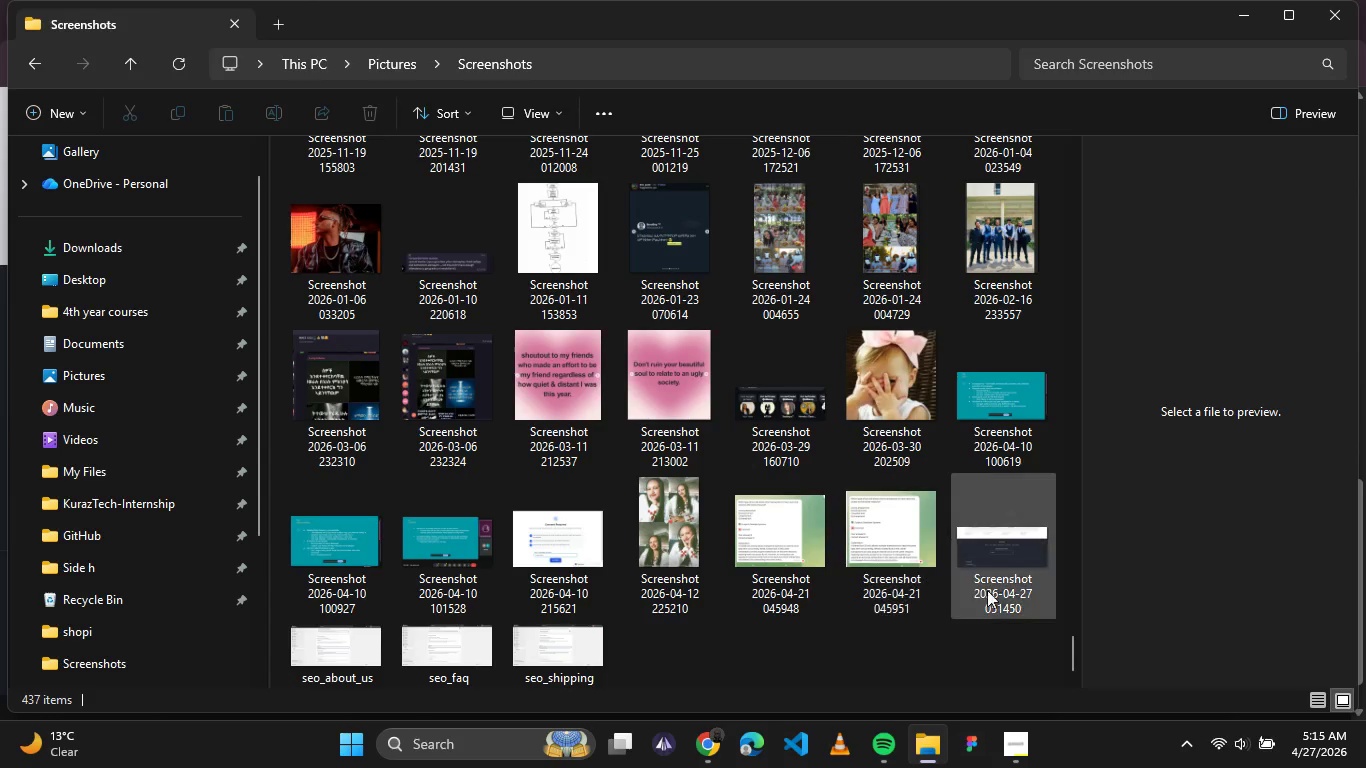 
left_click([1000, 585])
 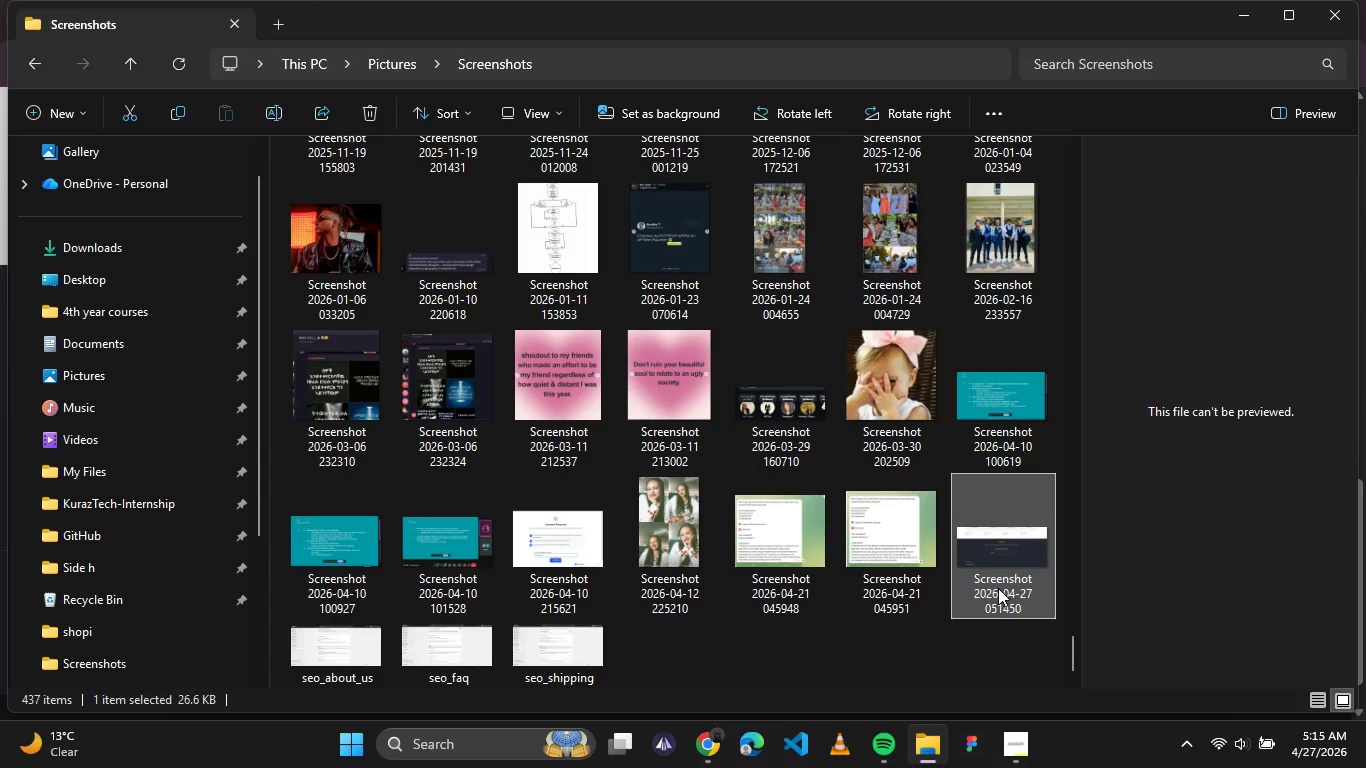 
left_click([998, 588])
 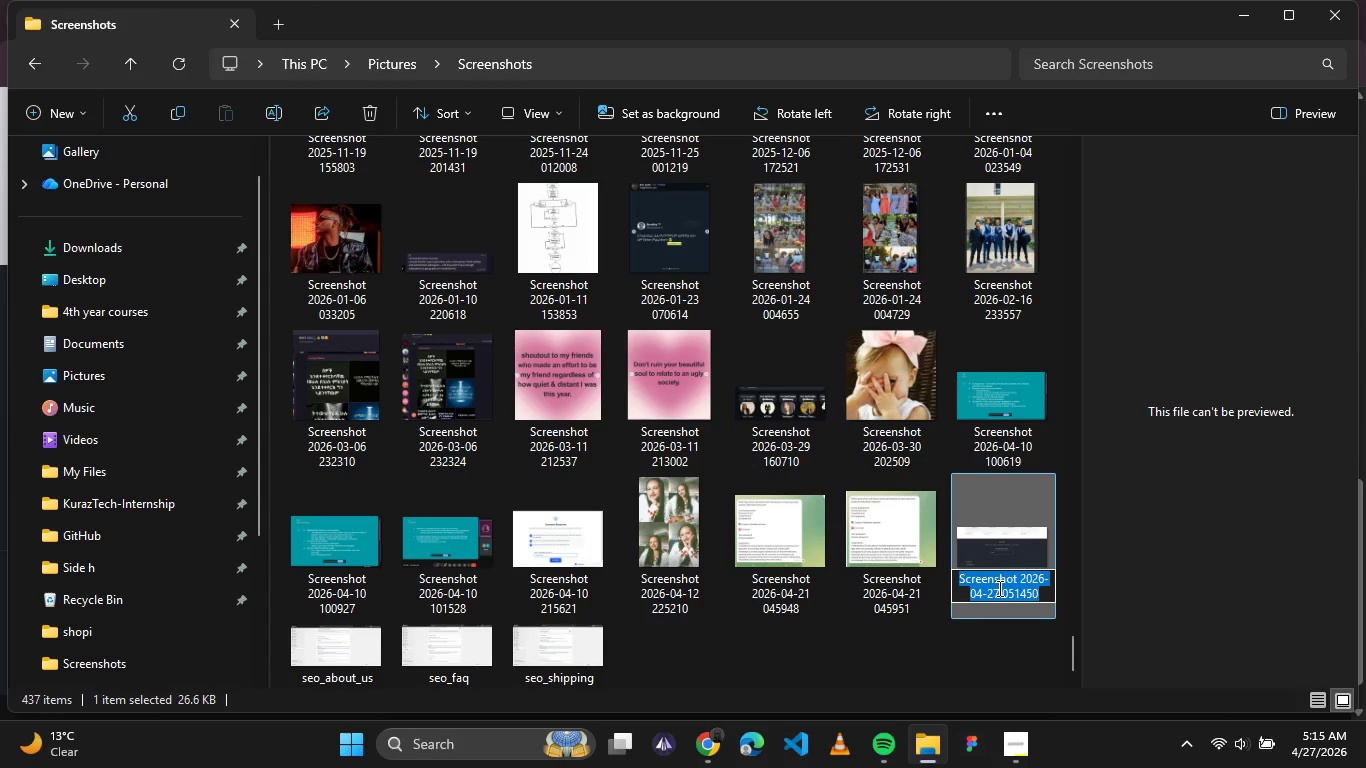 
type(Live)
key(Backspace)
key(Backspace)
key(Backspace)
key(Backspace)
type(live_footer)
 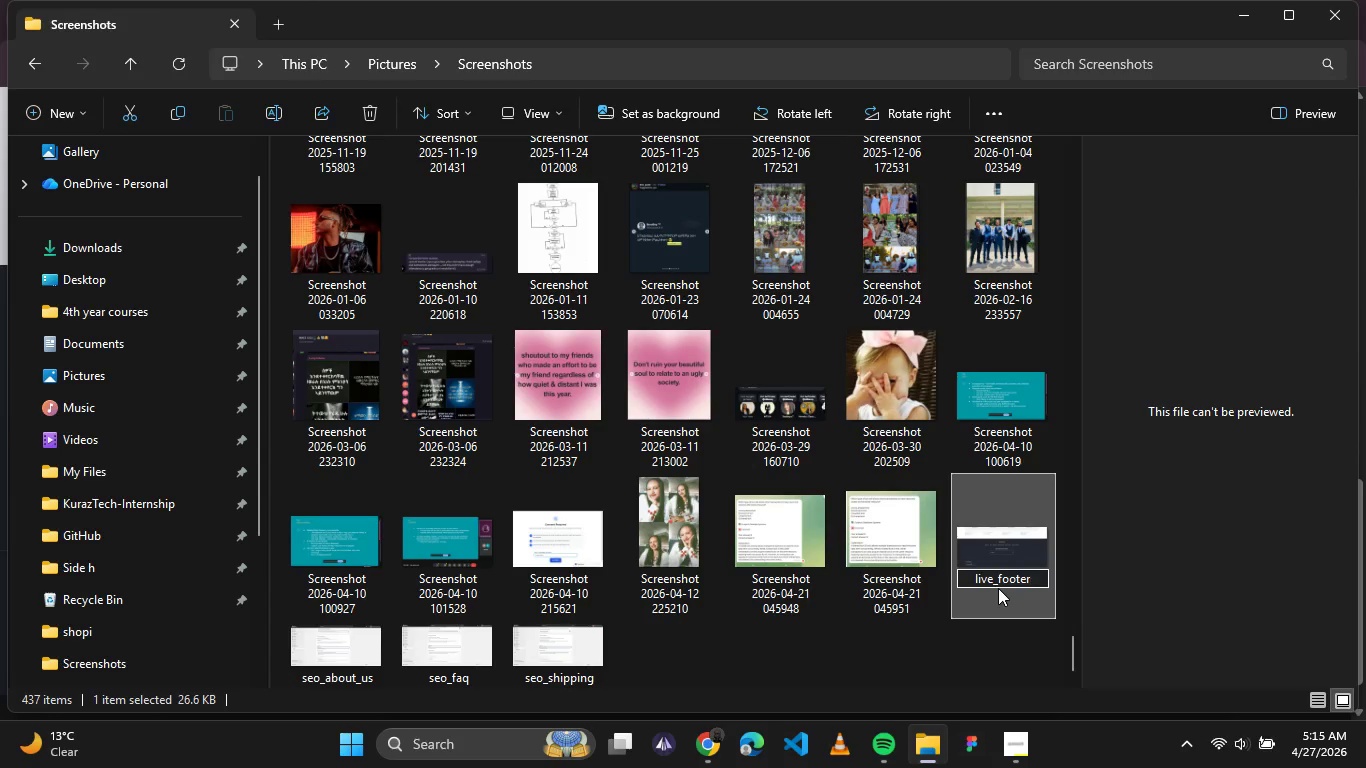 
left_click([967, 659])
 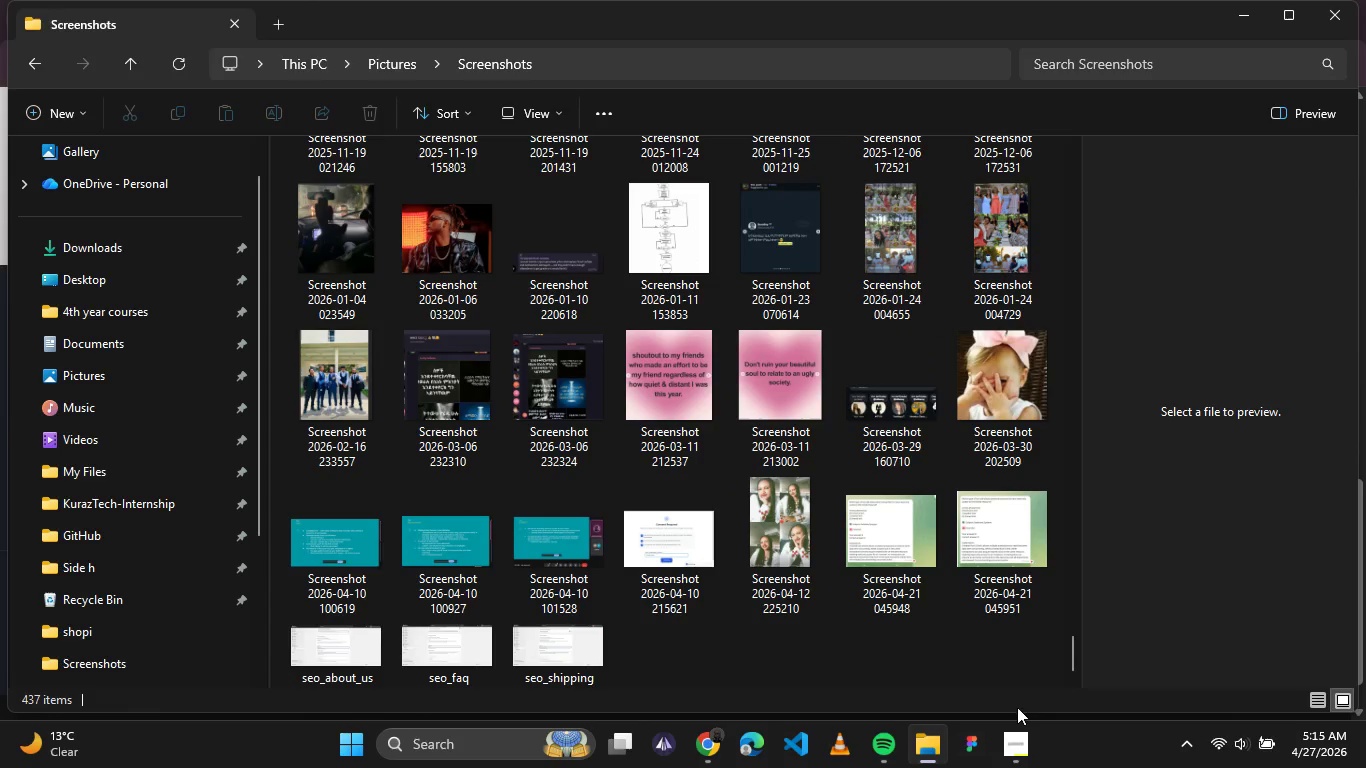 
left_click([1010, 747])